 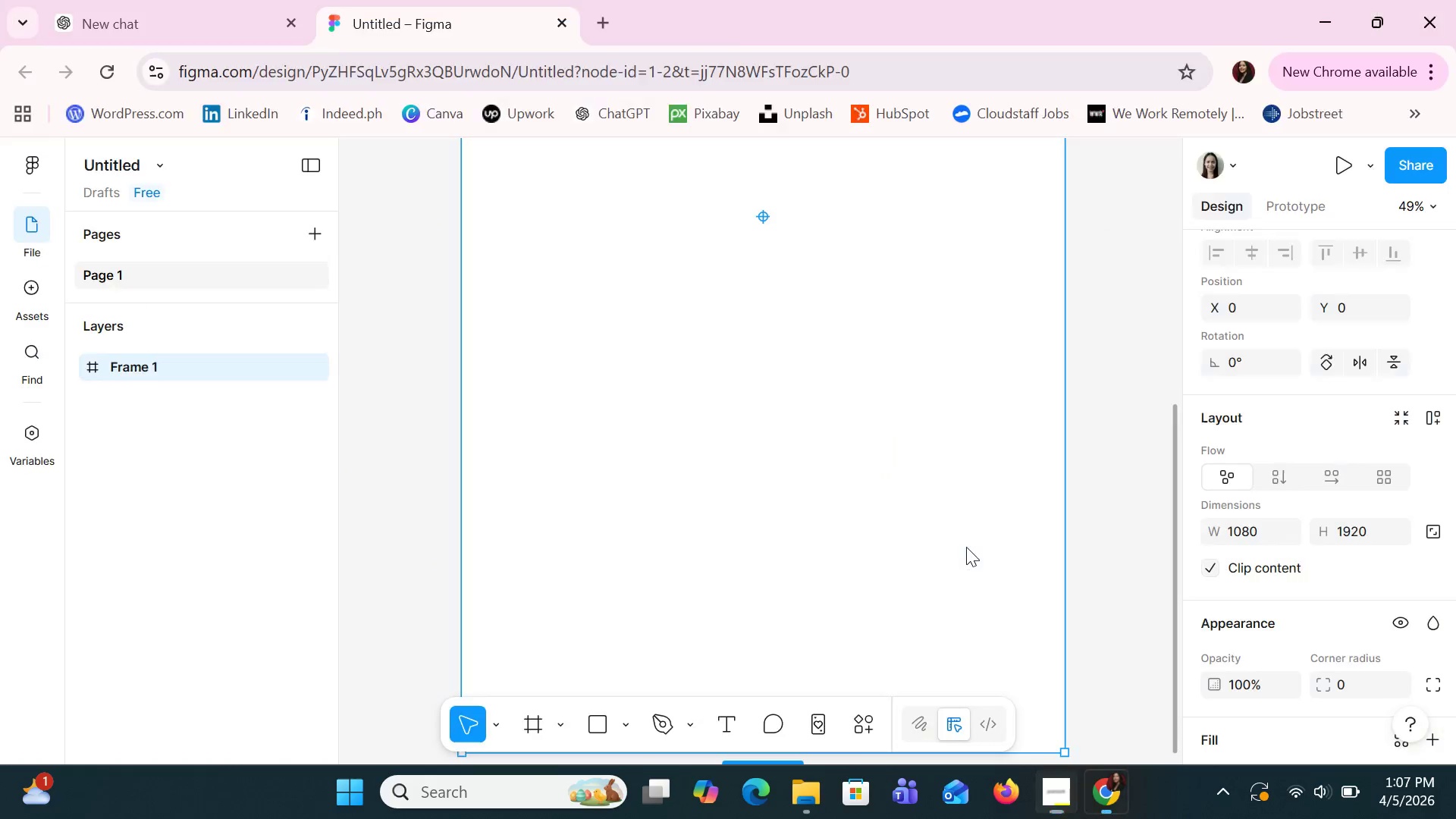 
hold_key(key=ControlLeft, duration=1.44)
scroll: coordinate [966, 547], scroll_direction: down, amount: 9.0
 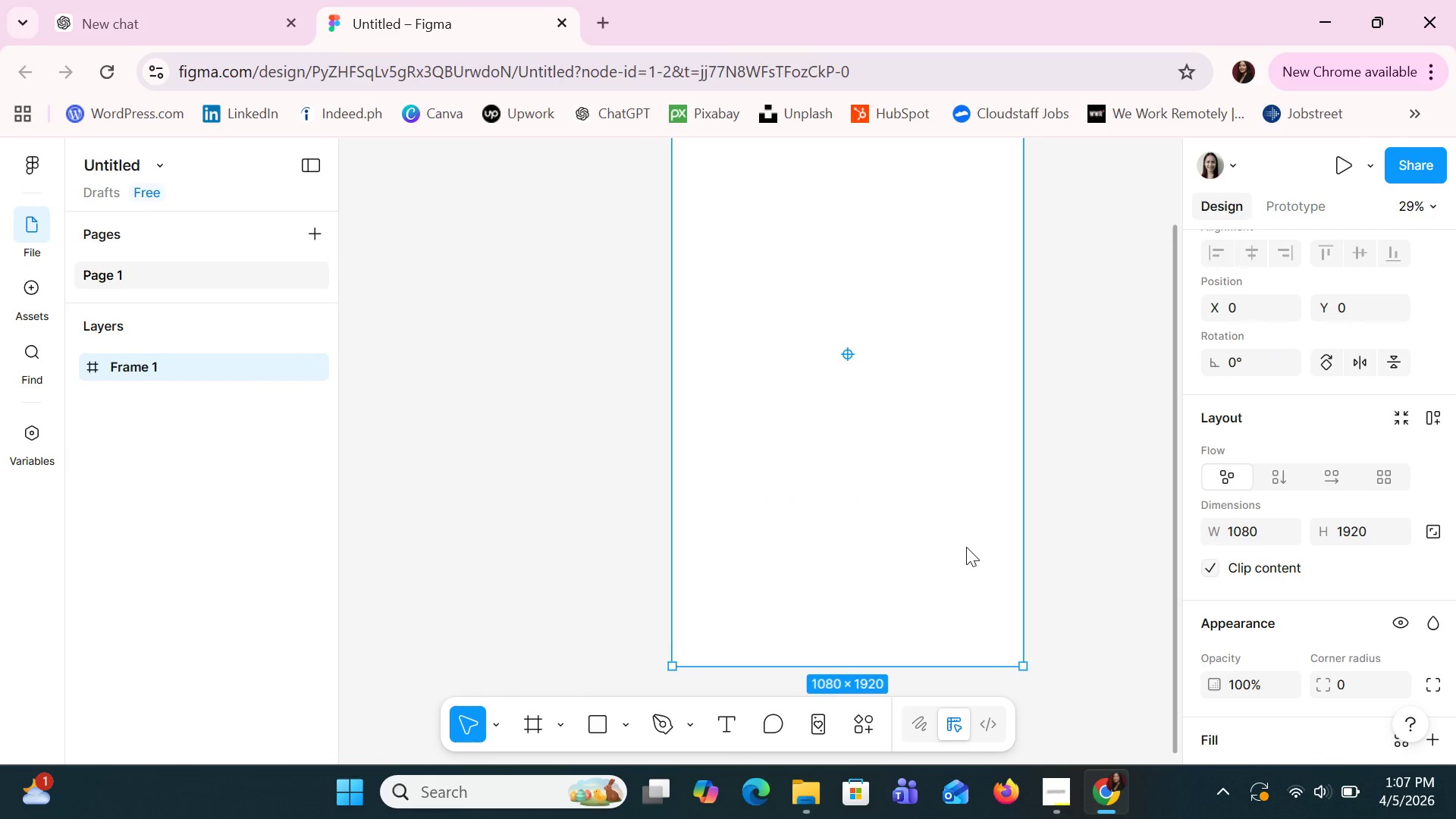 
scroll: coordinate [966, 547], scroll_direction: up, amount: 8.0
 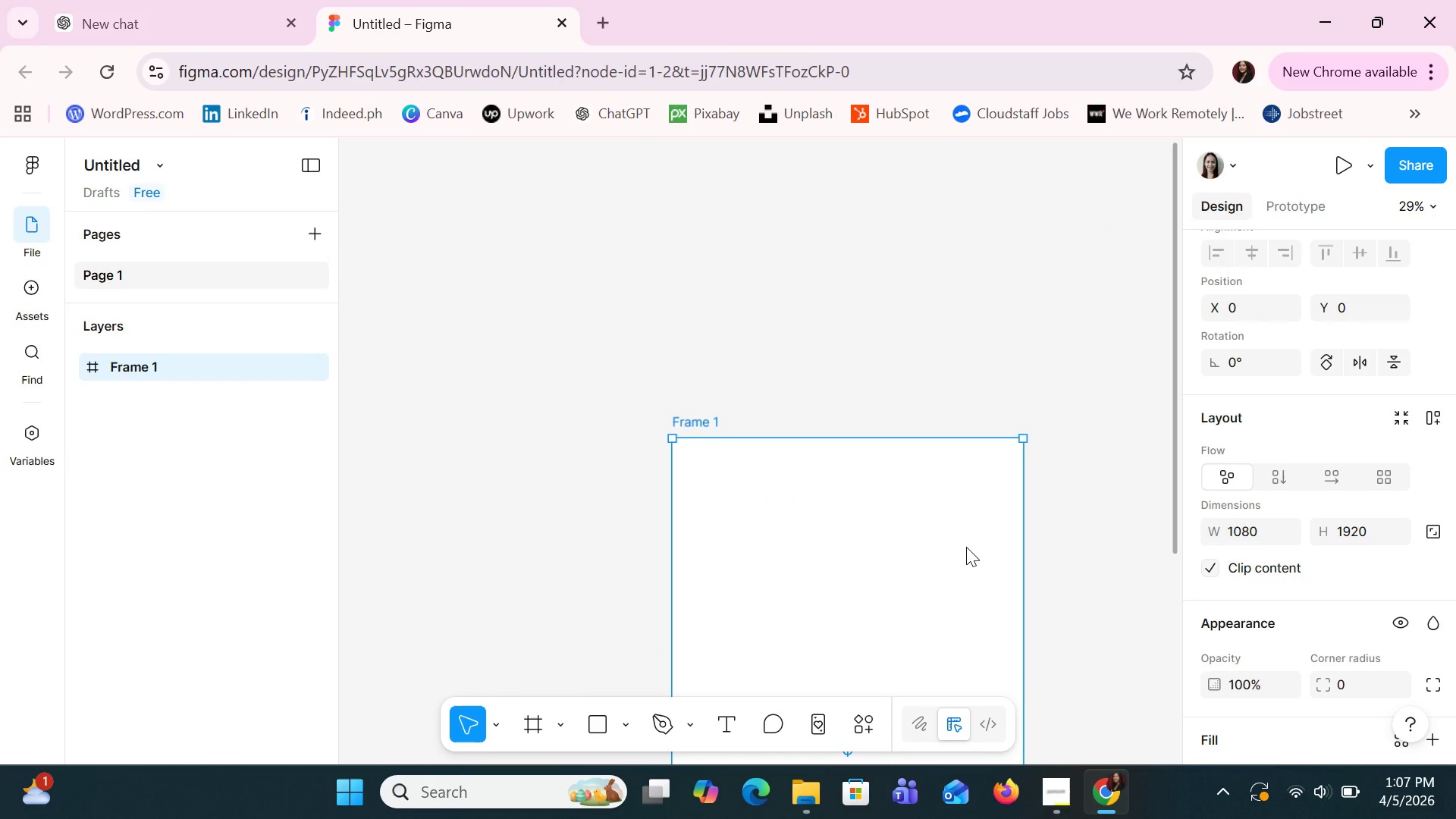 
scroll: coordinate [966, 547], scroll_direction: down, amount: 4.0
 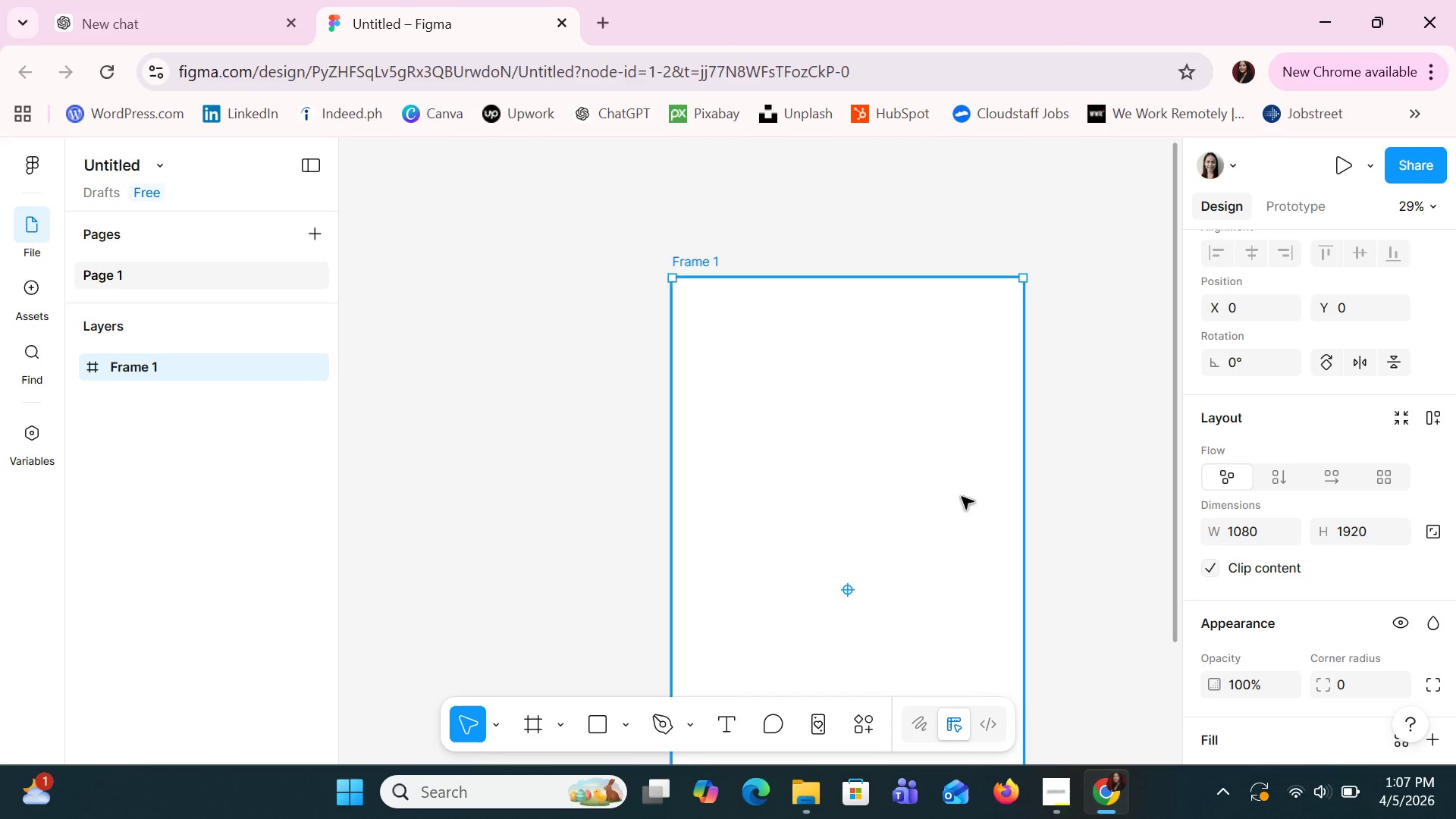 
left_click([962, 497])
 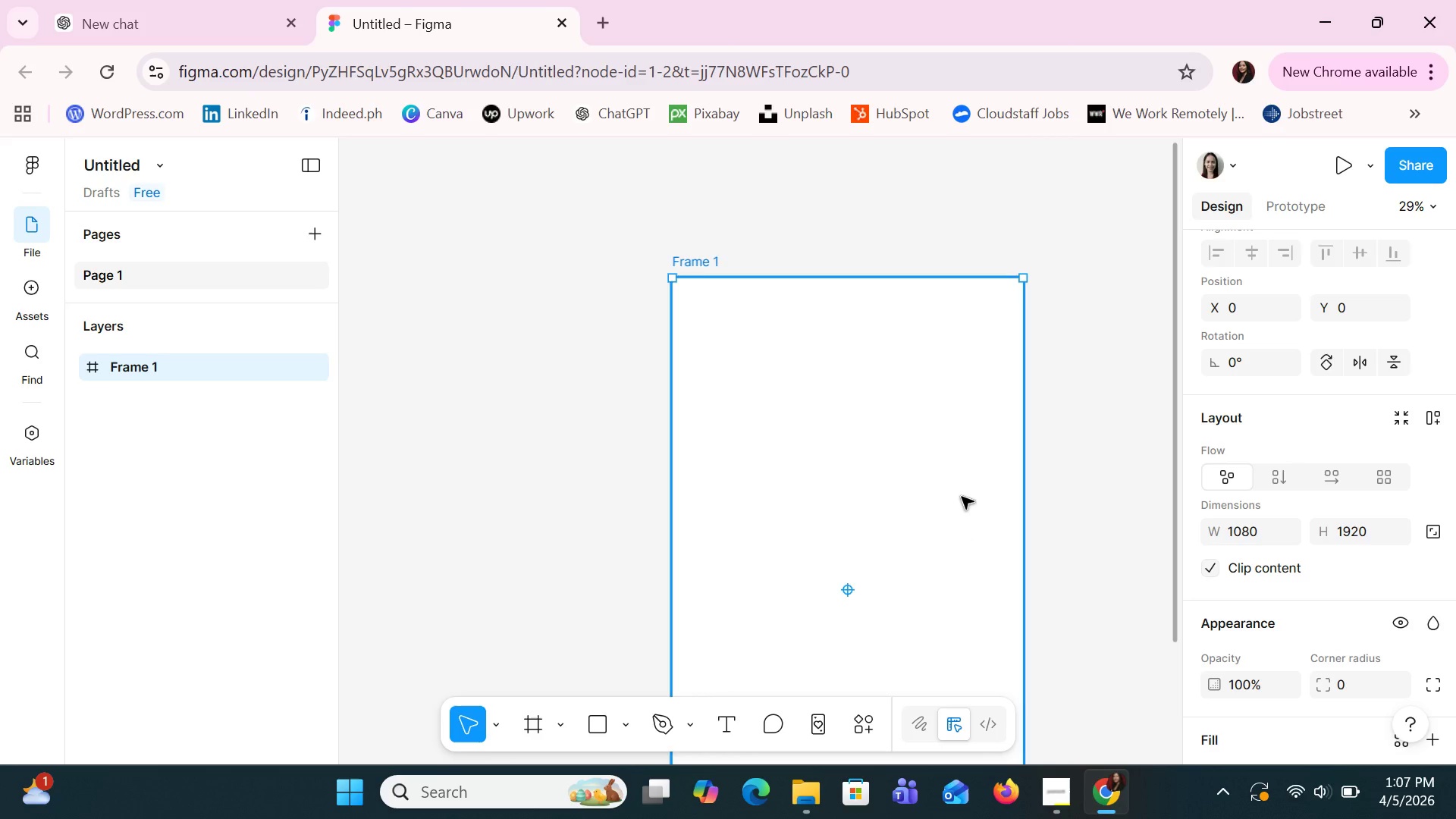 
scroll: coordinate [962, 497], scroll_direction: down, amount: 4.0
 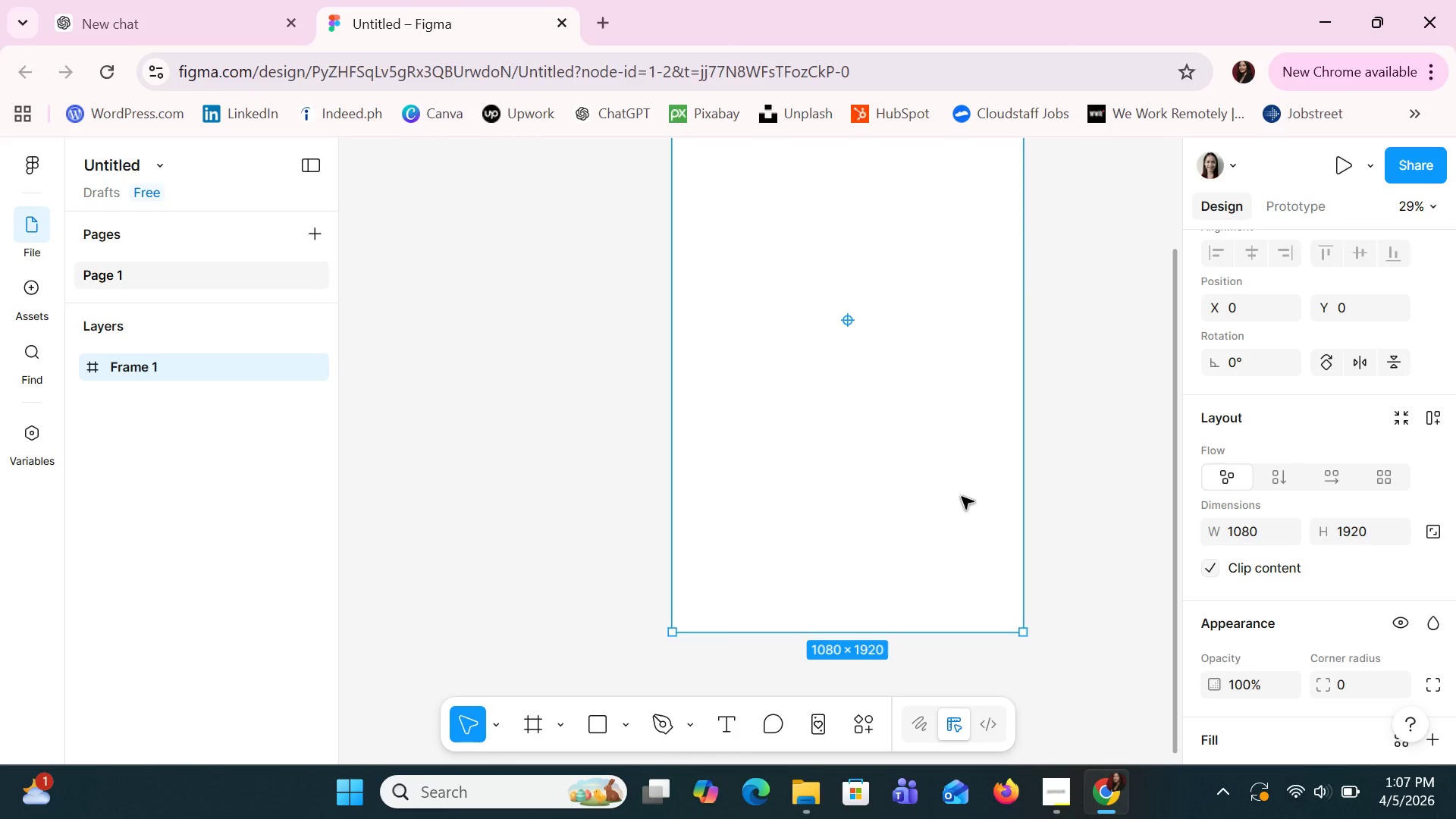 
key(Alt+Tab)